 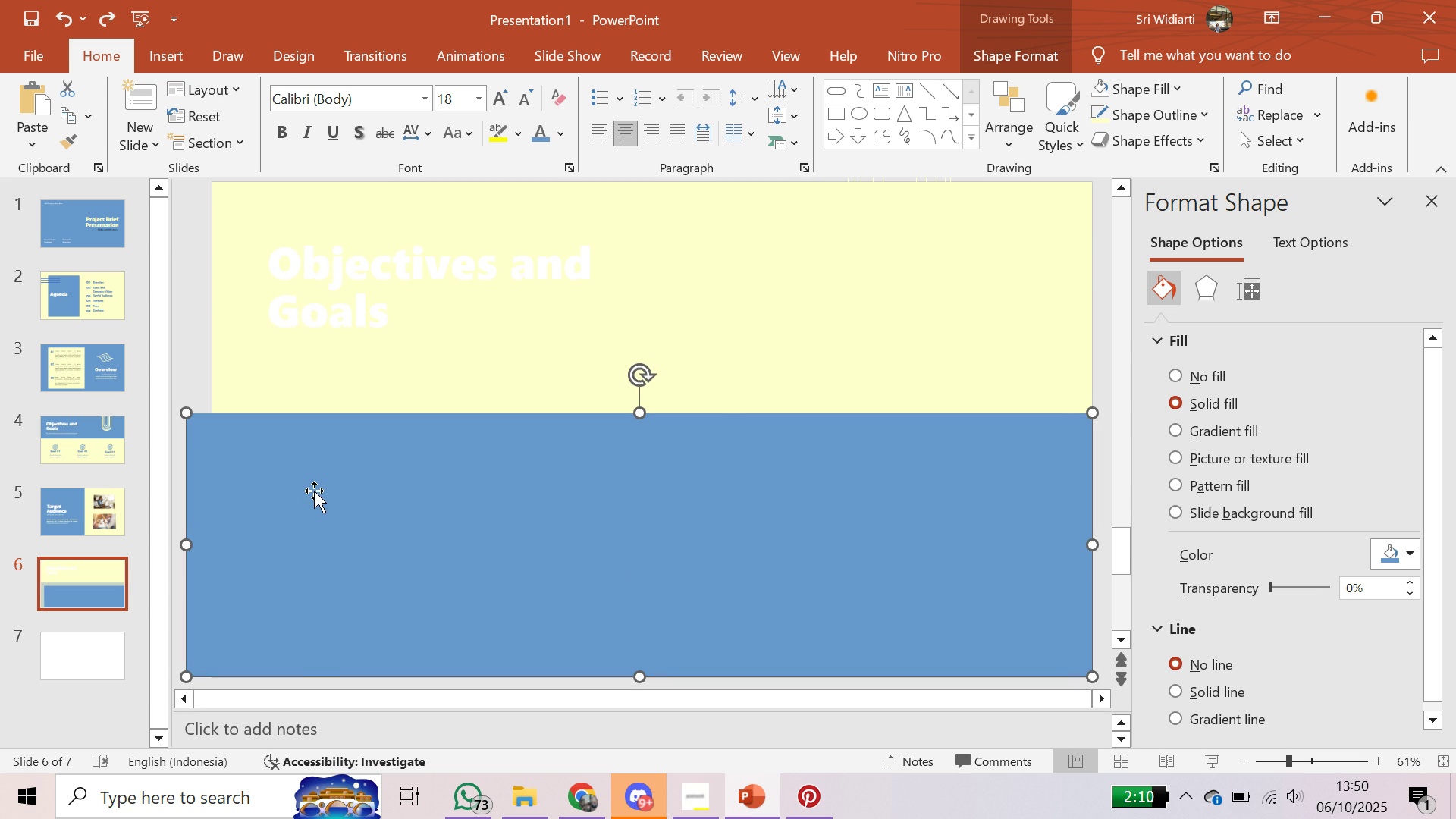 
left_click([374, 529])
 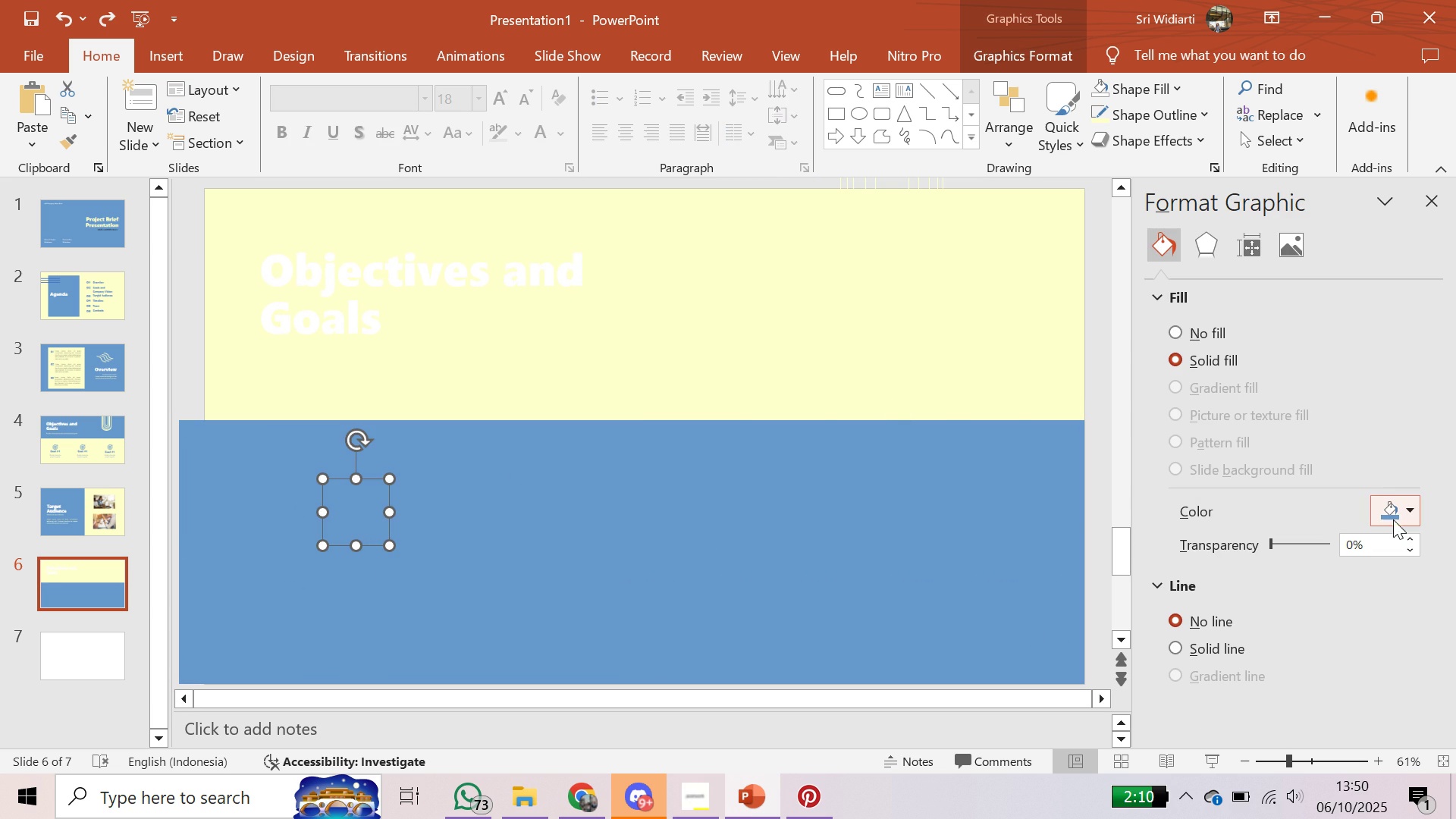 
left_click([1407, 516])
 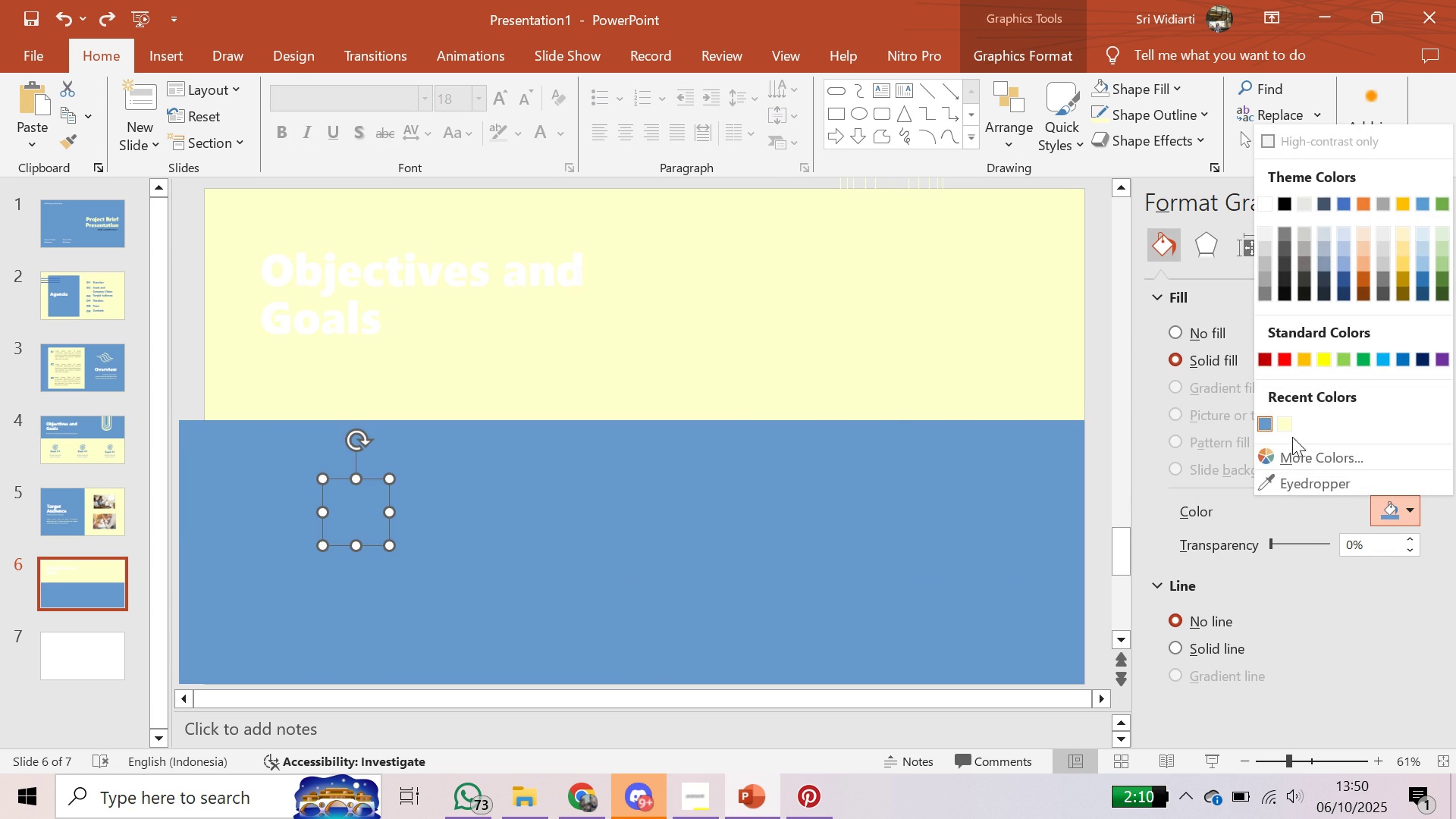 
left_click([1284, 425])
 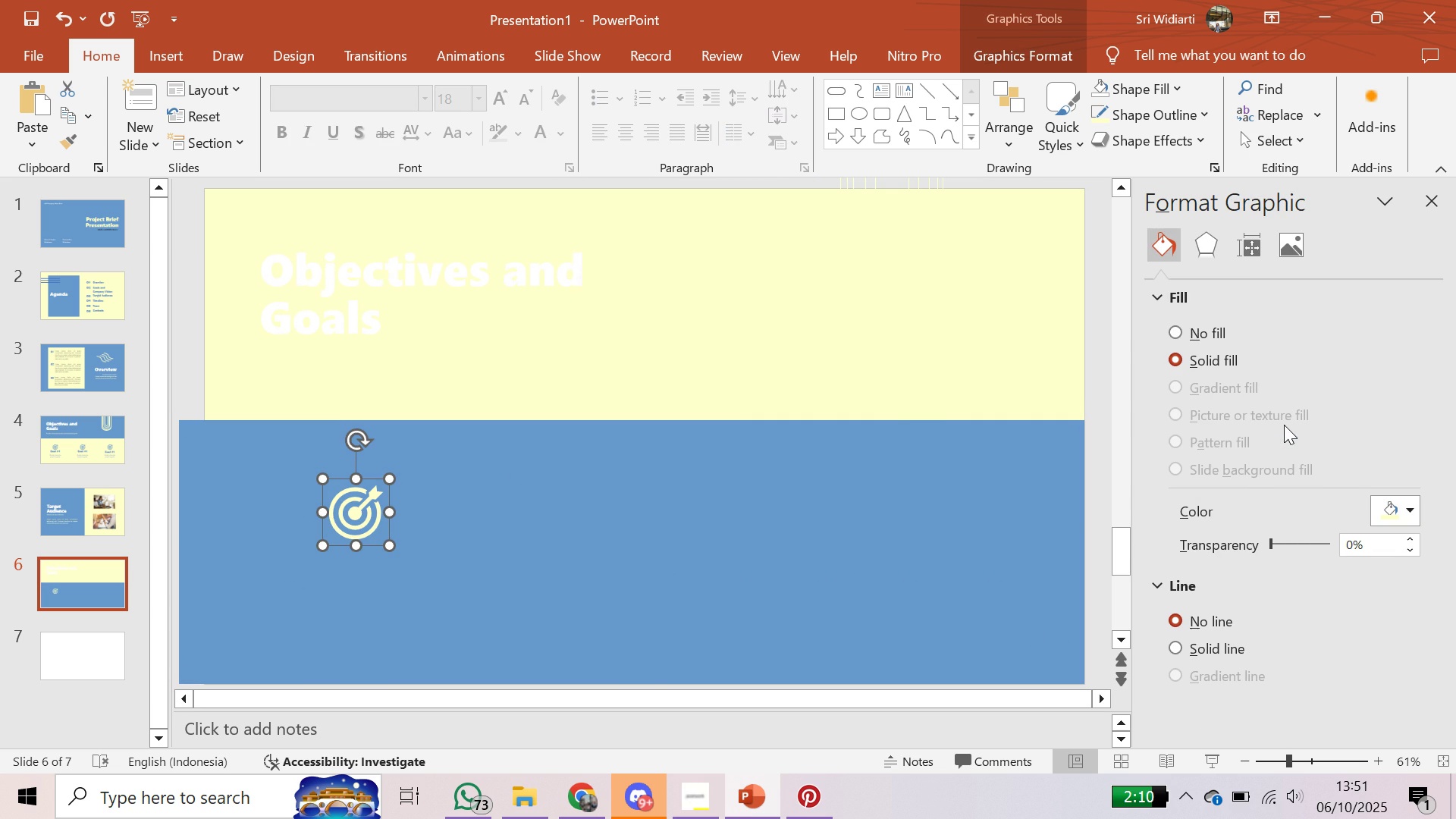 
key(Backspace)
 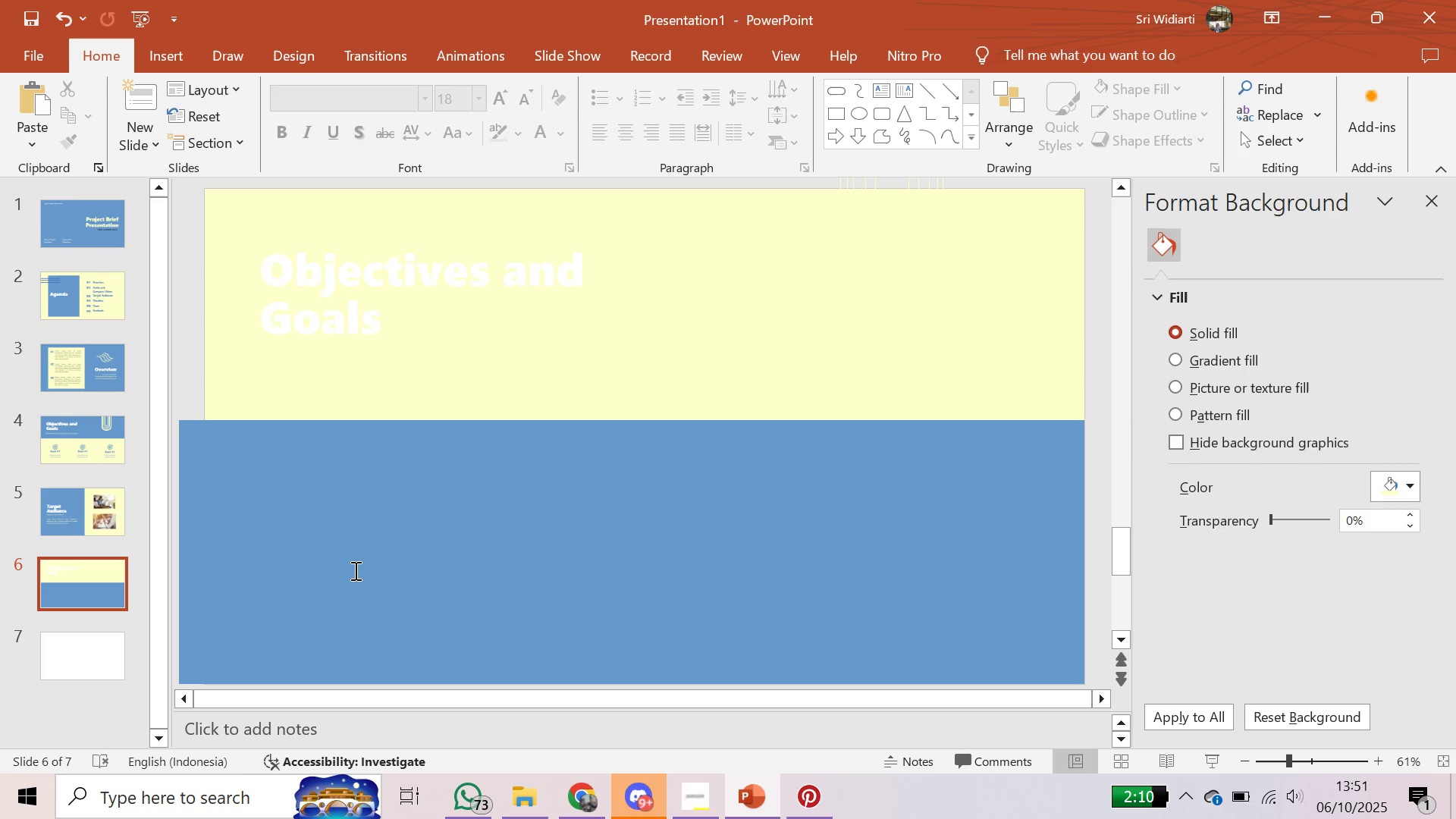 
left_click([352, 570])
 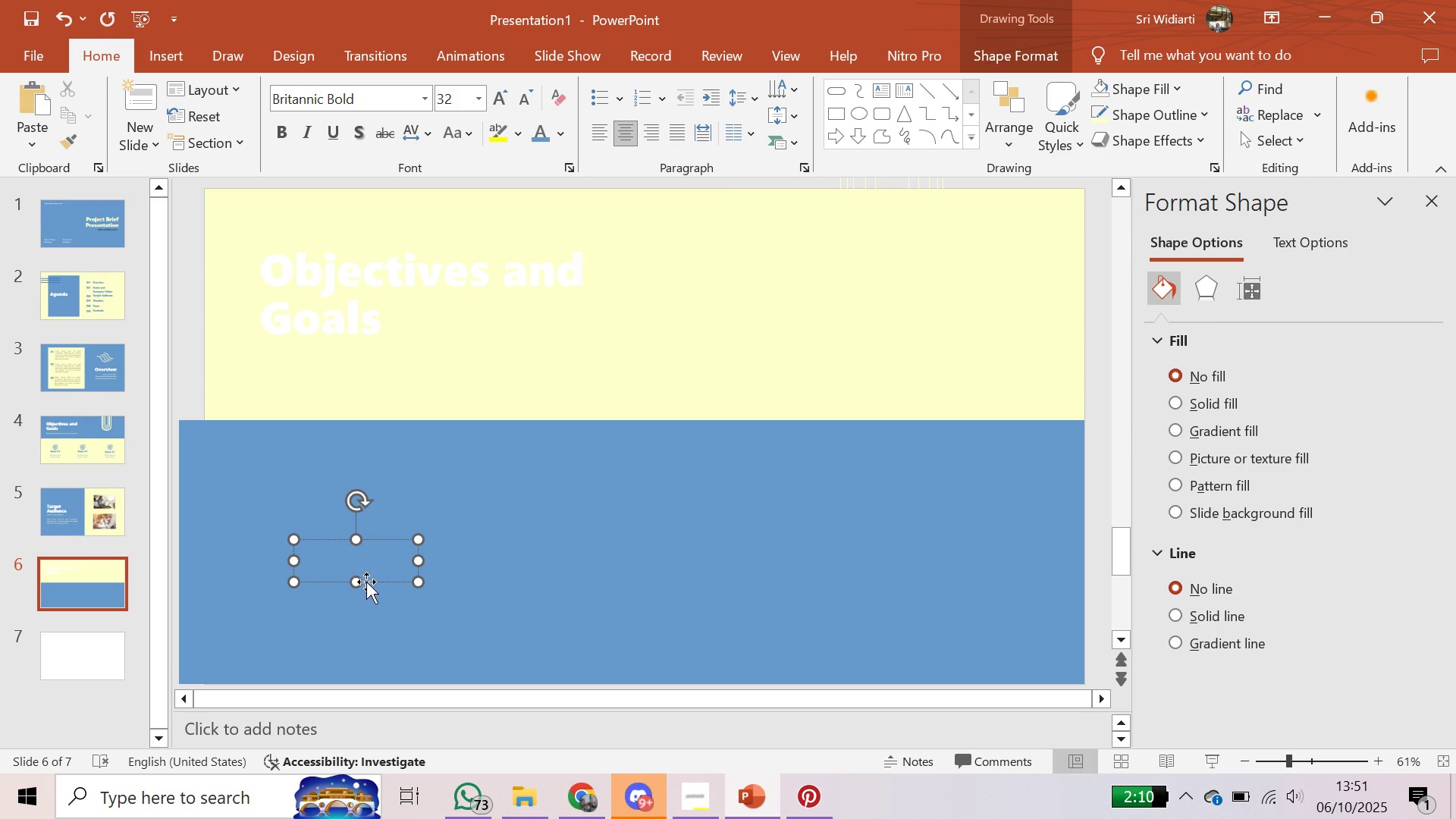 
left_click([369, 582])
 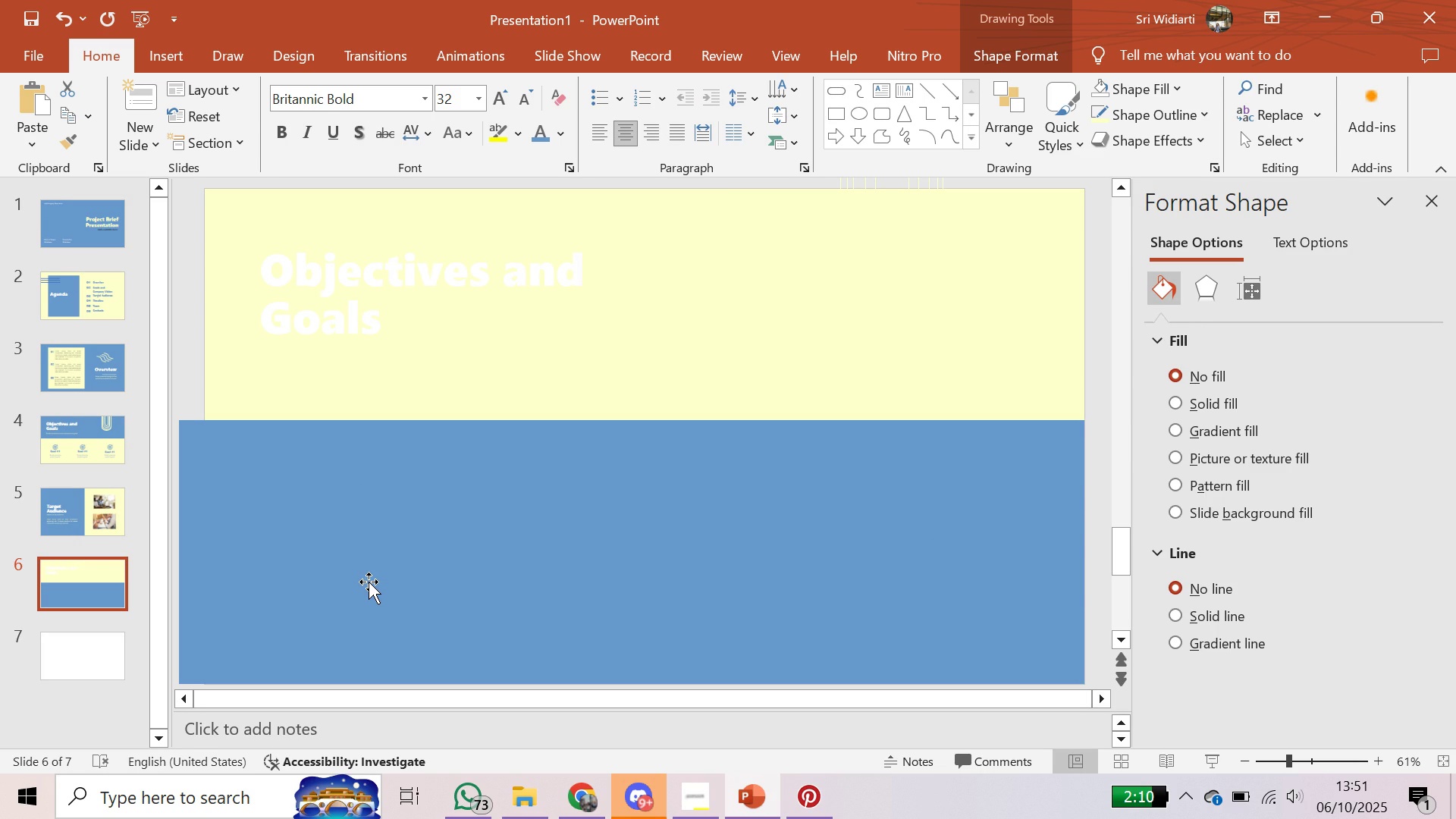 
key(Backspace)
 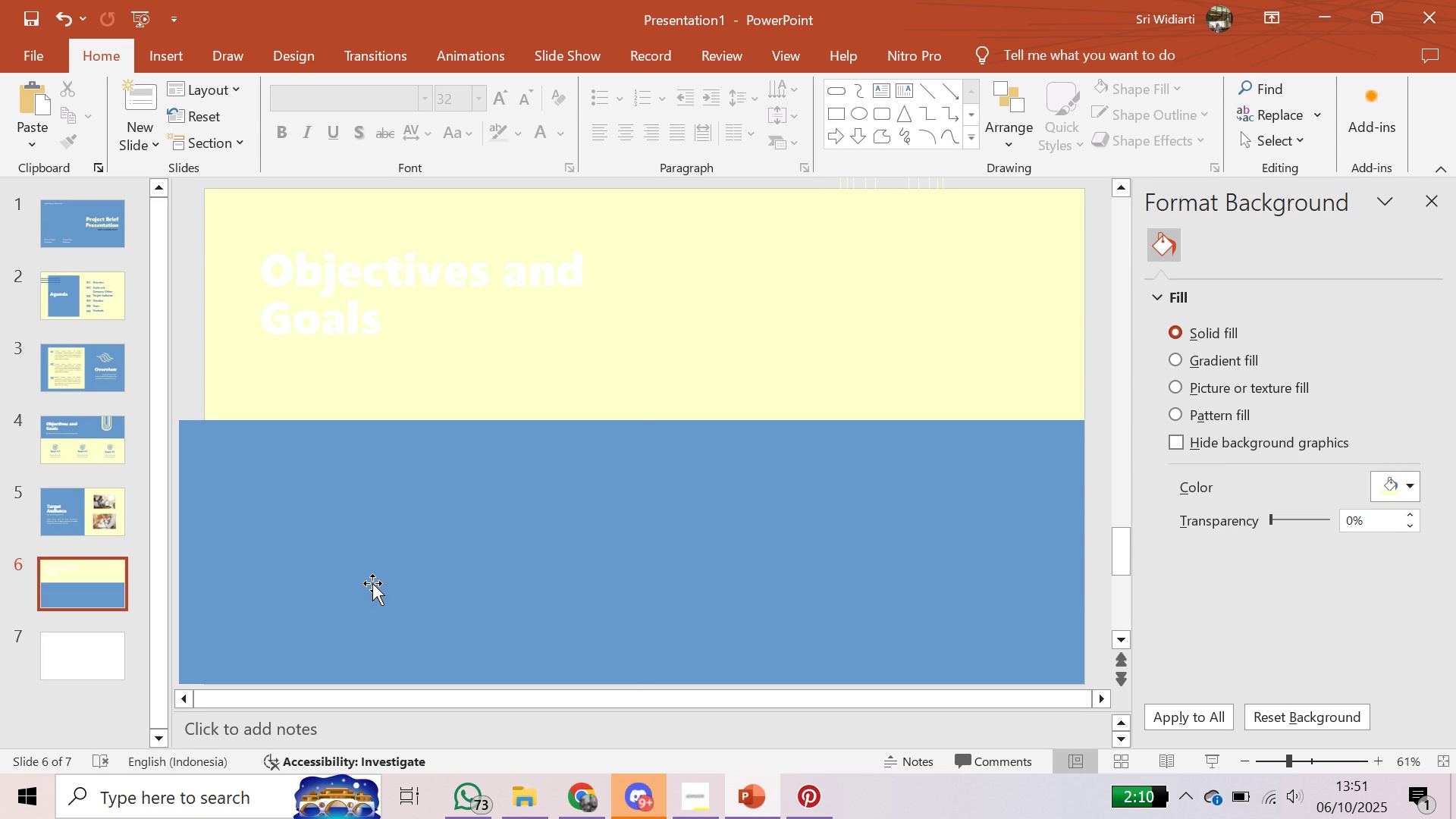 
left_click([373, 573])
 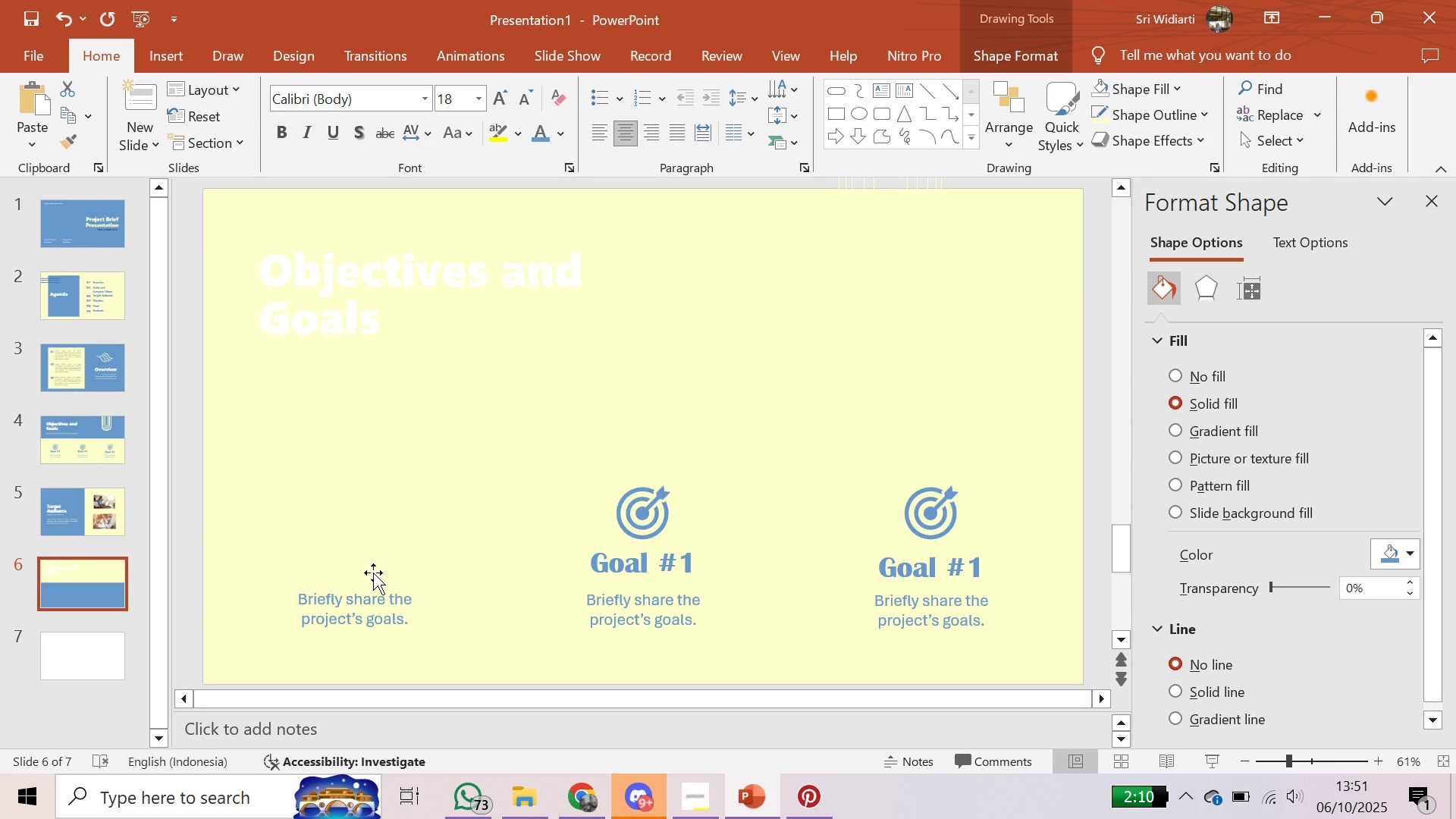 
key(Backspace)
 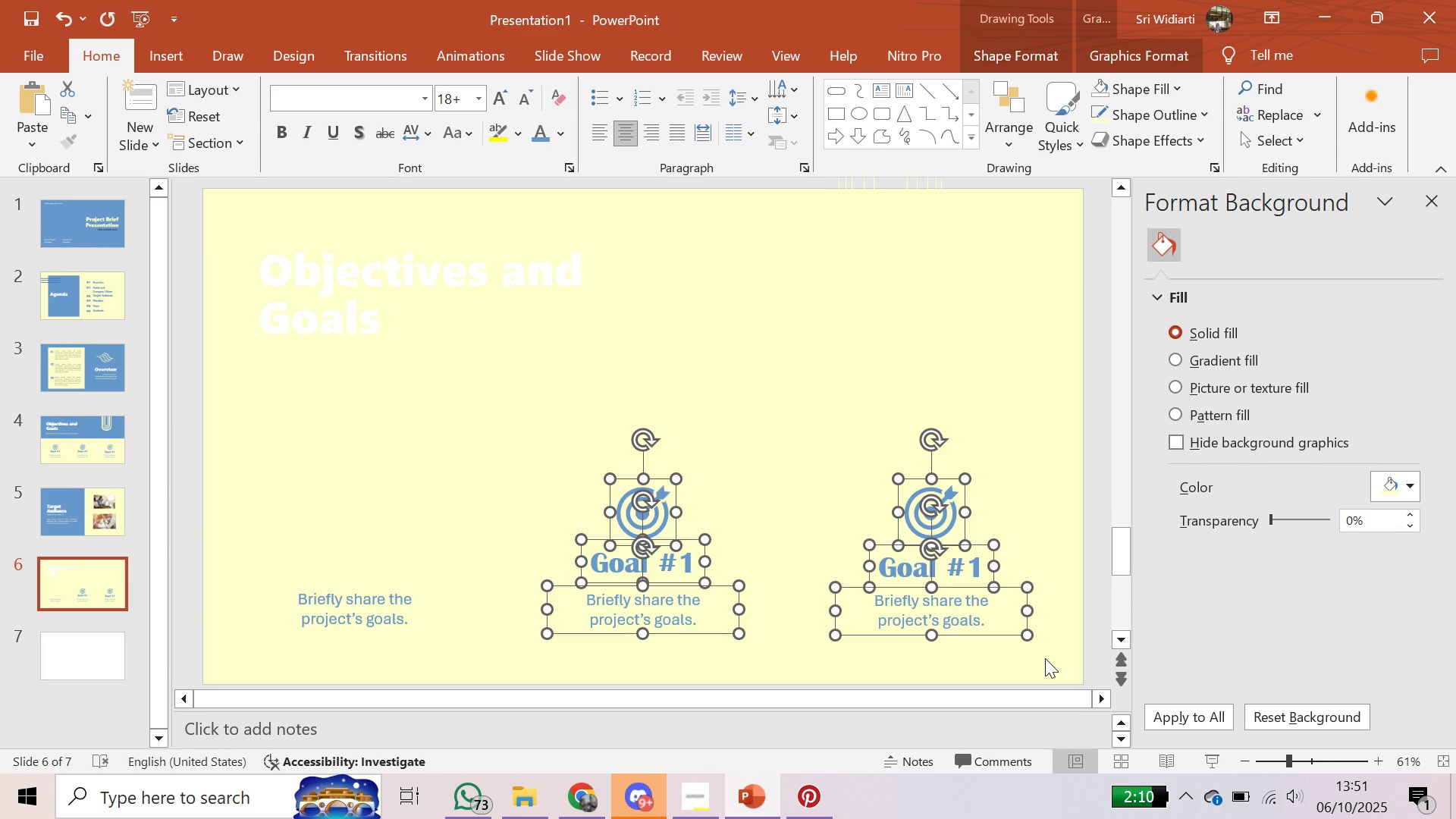 
key(Backspace)
 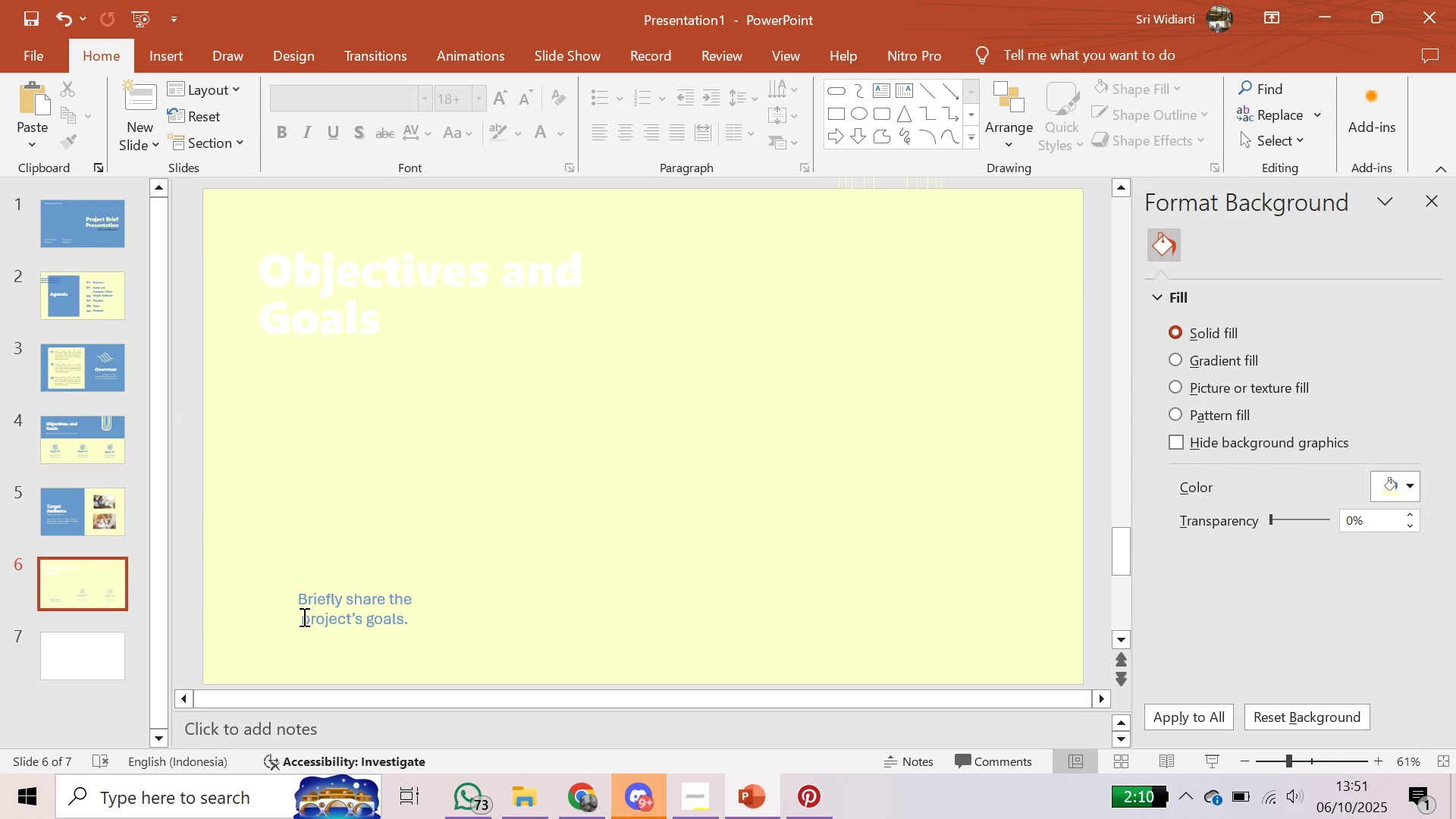 
left_click([305, 614])
 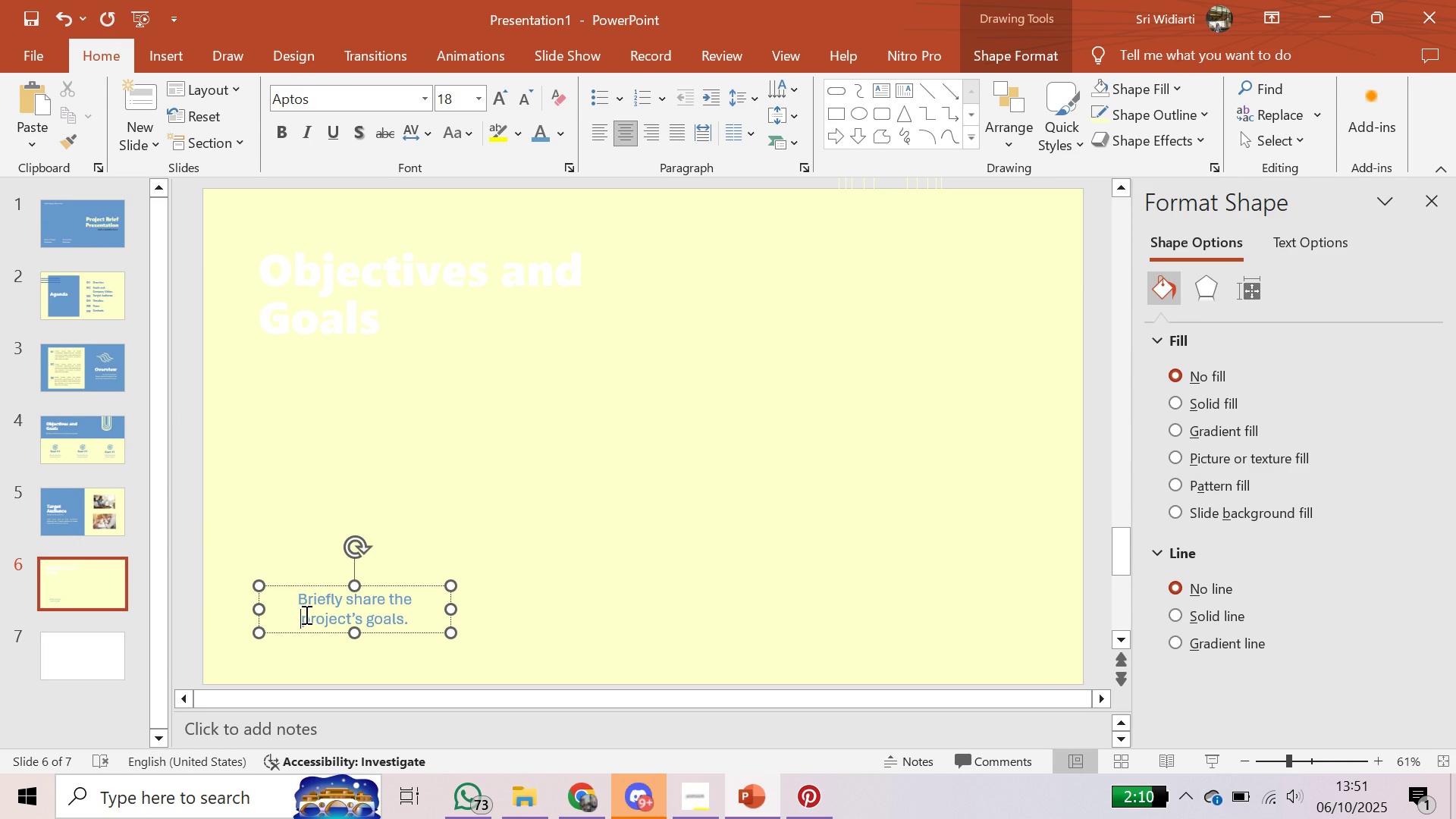 
key(Backspace)
 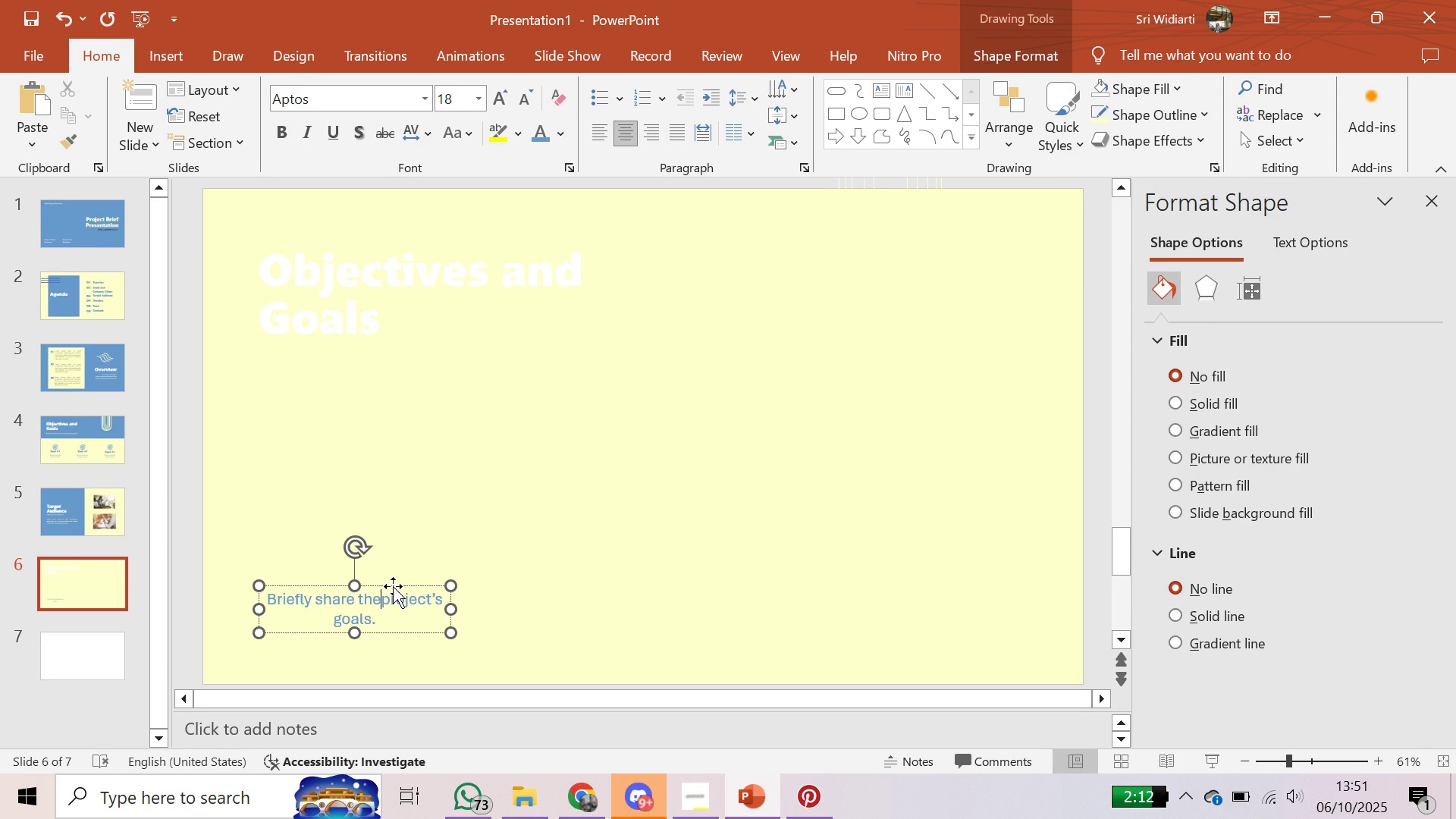 
left_click([394, 587])
 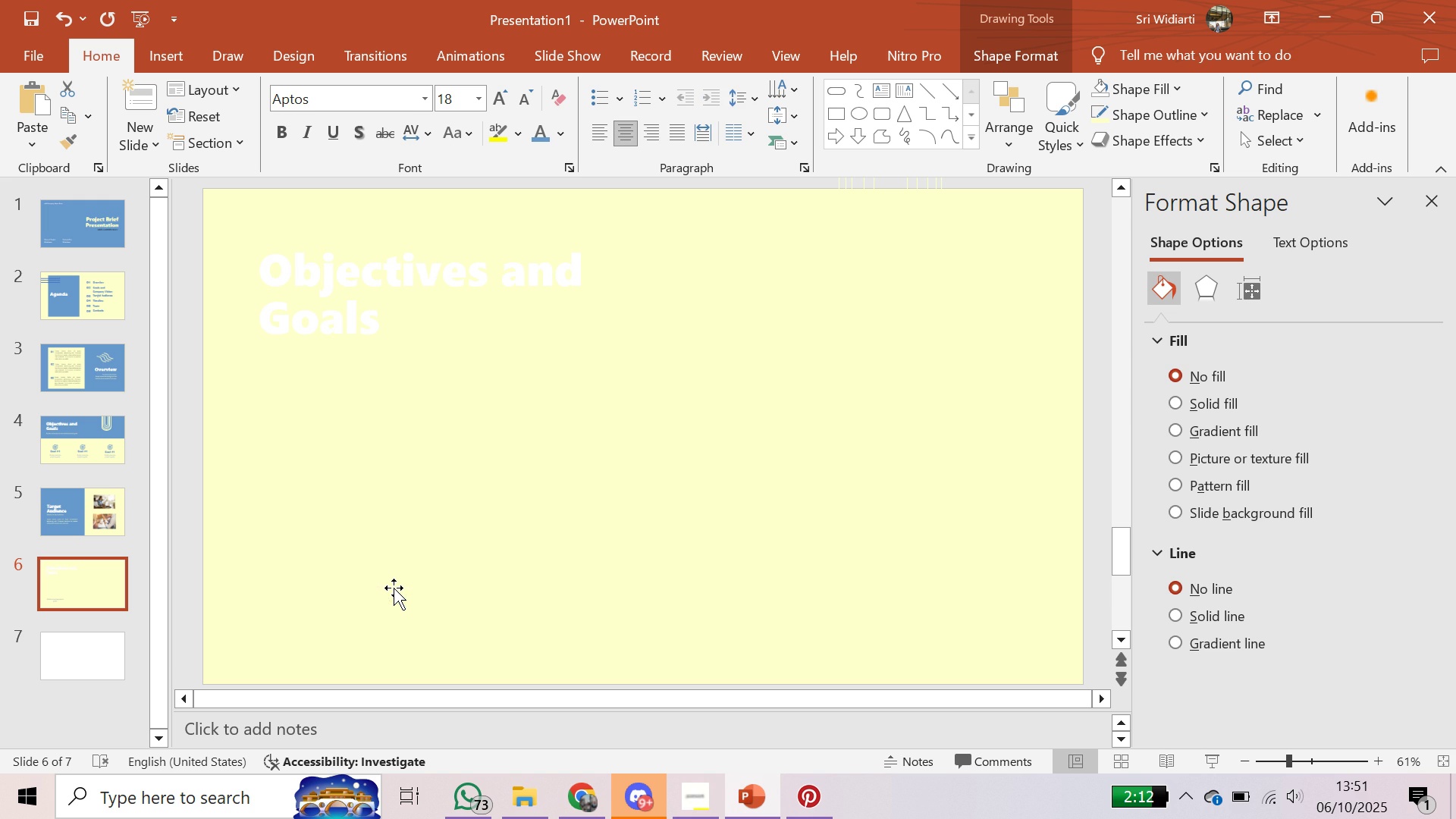 
key(Backspace)
 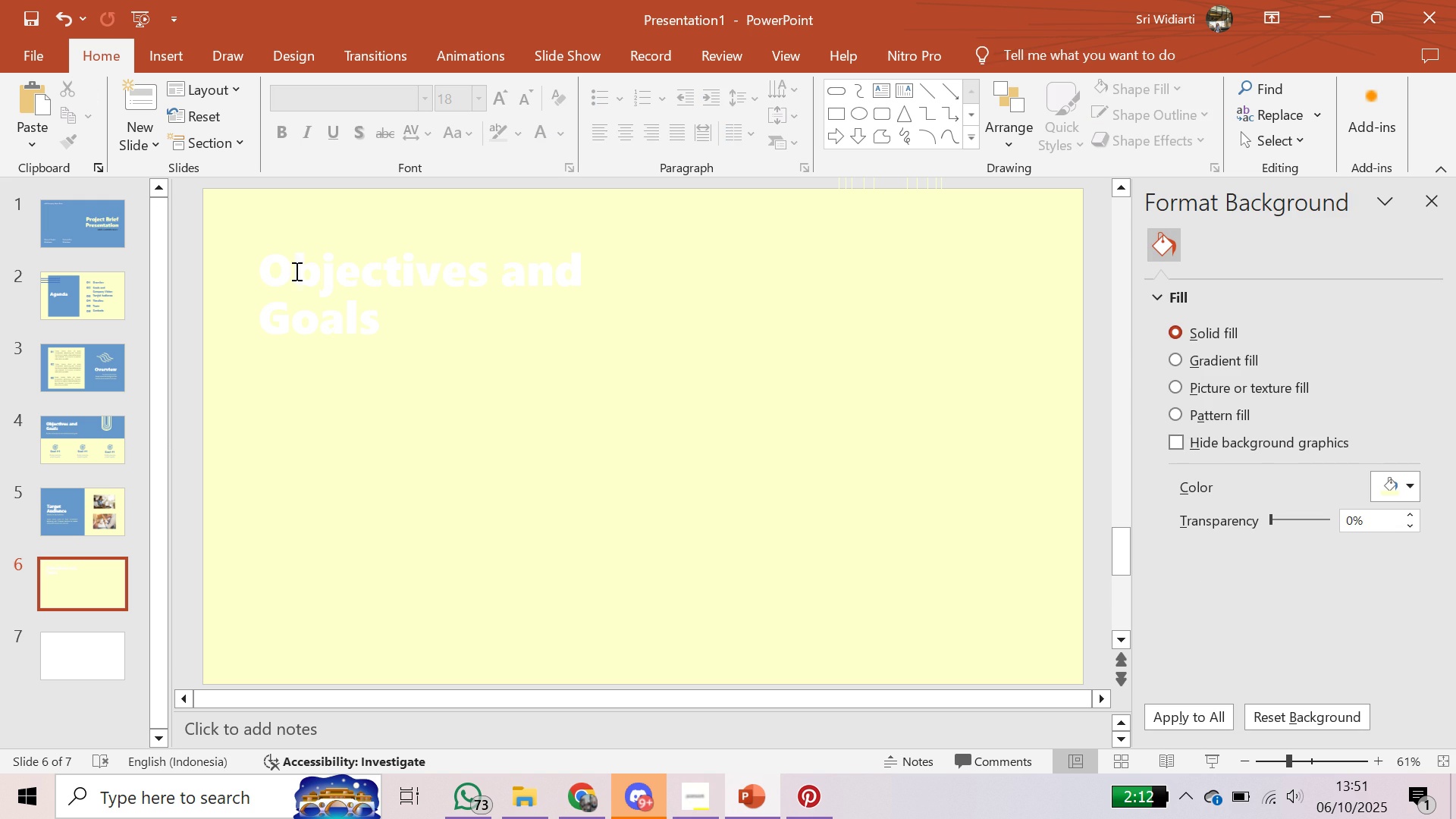 
left_click([354, 277])
 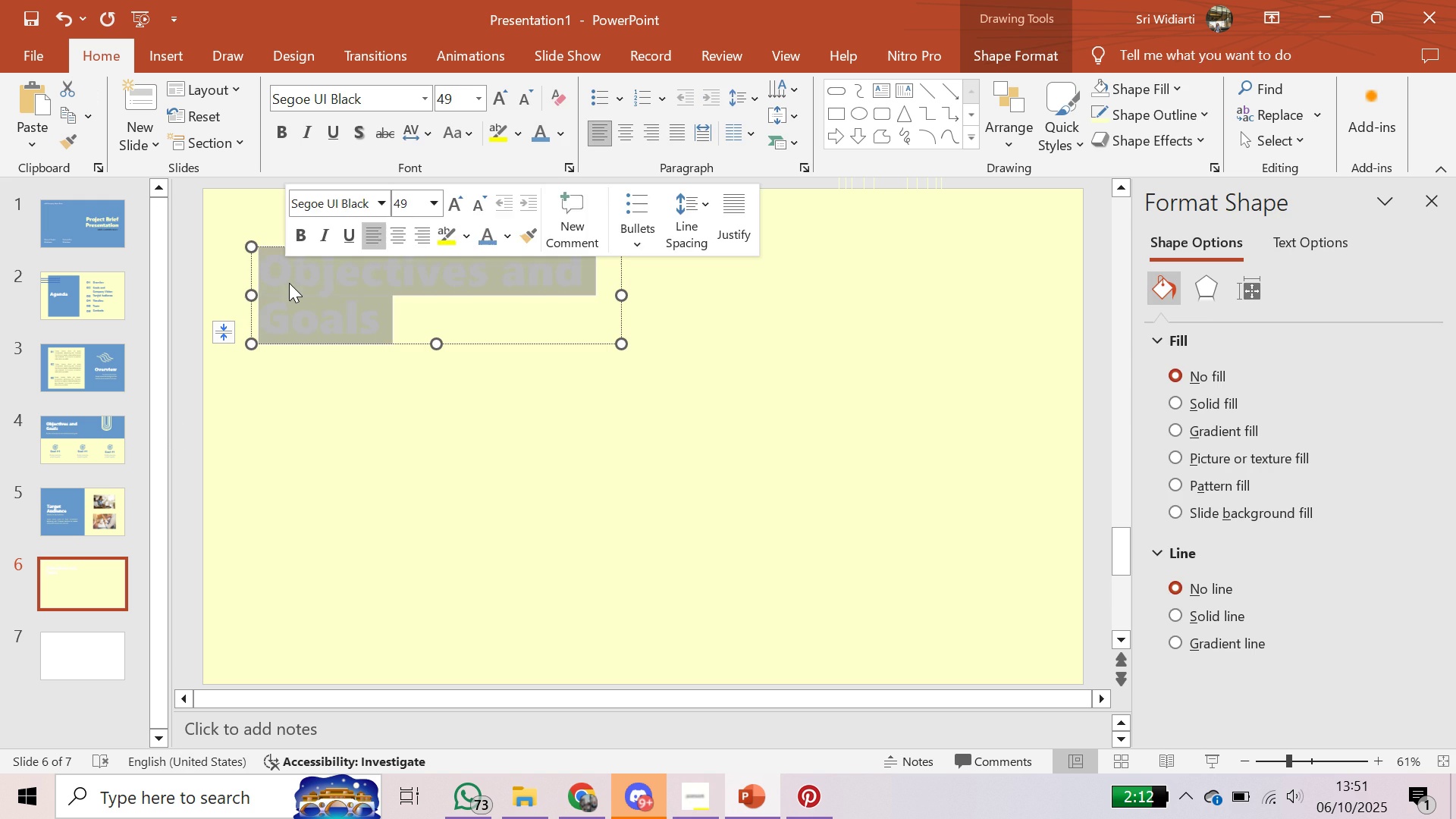 
type(Timeline)
 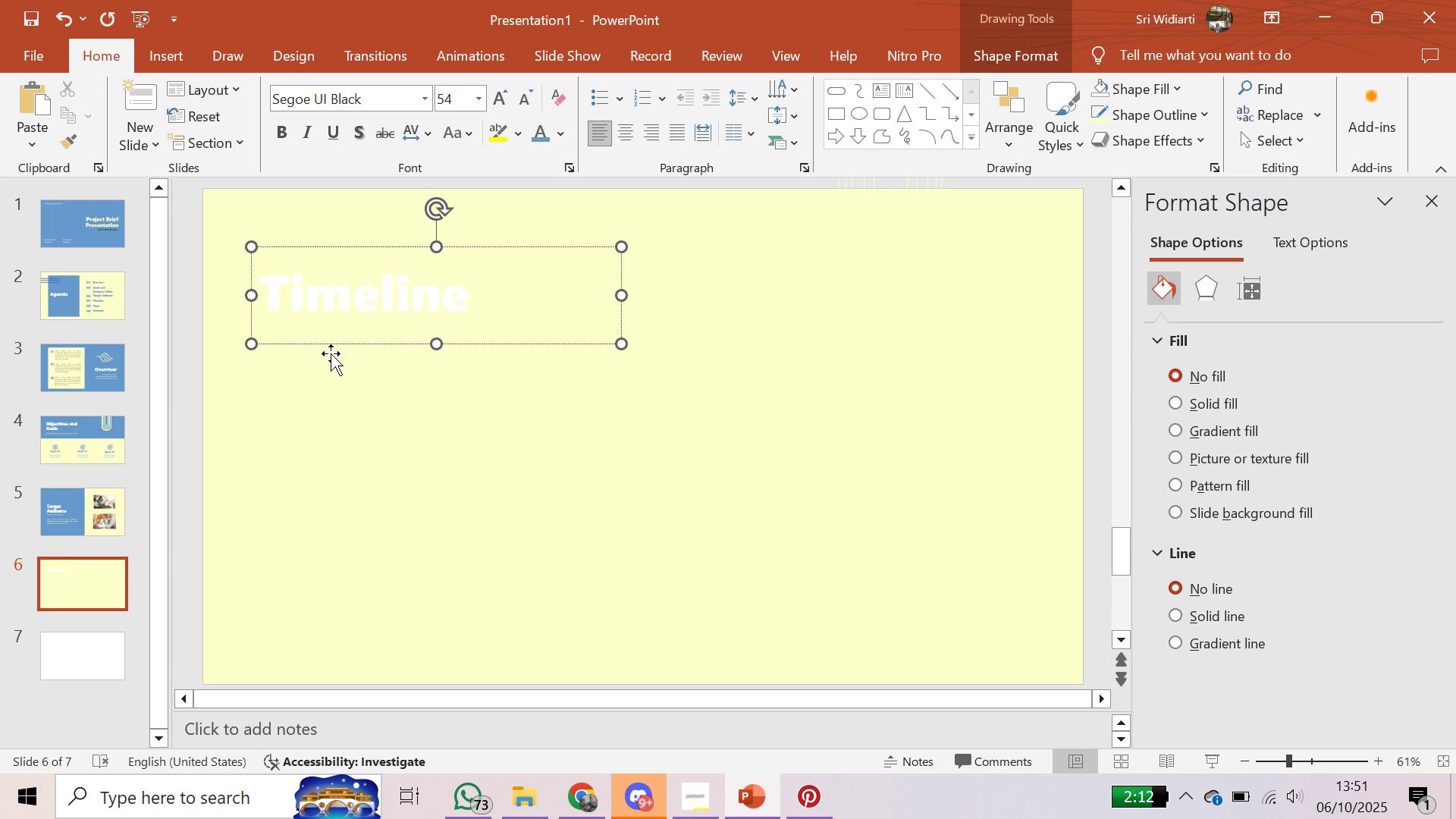 
left_click([331, 353])
 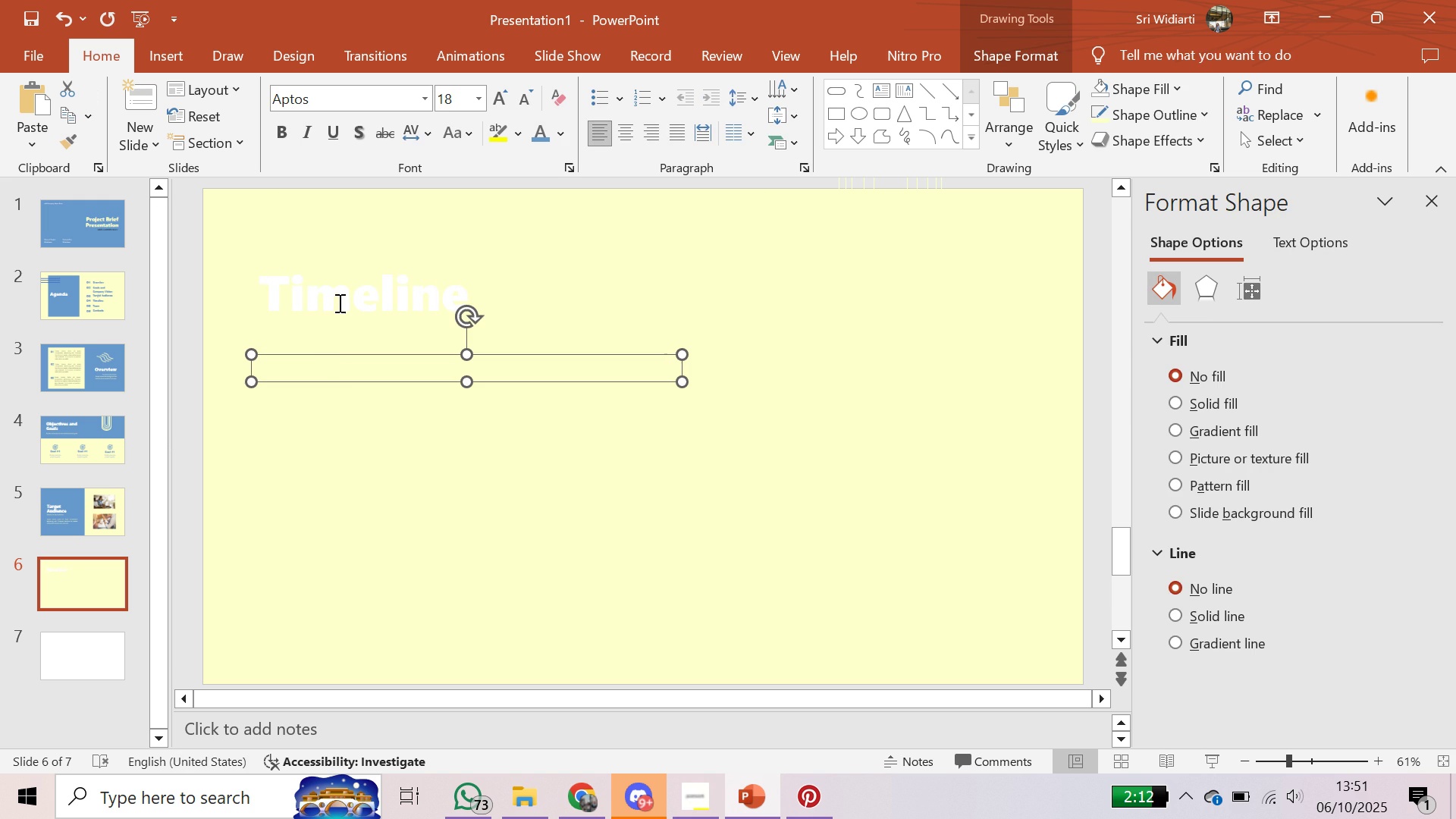 
left_click([338, 300])
 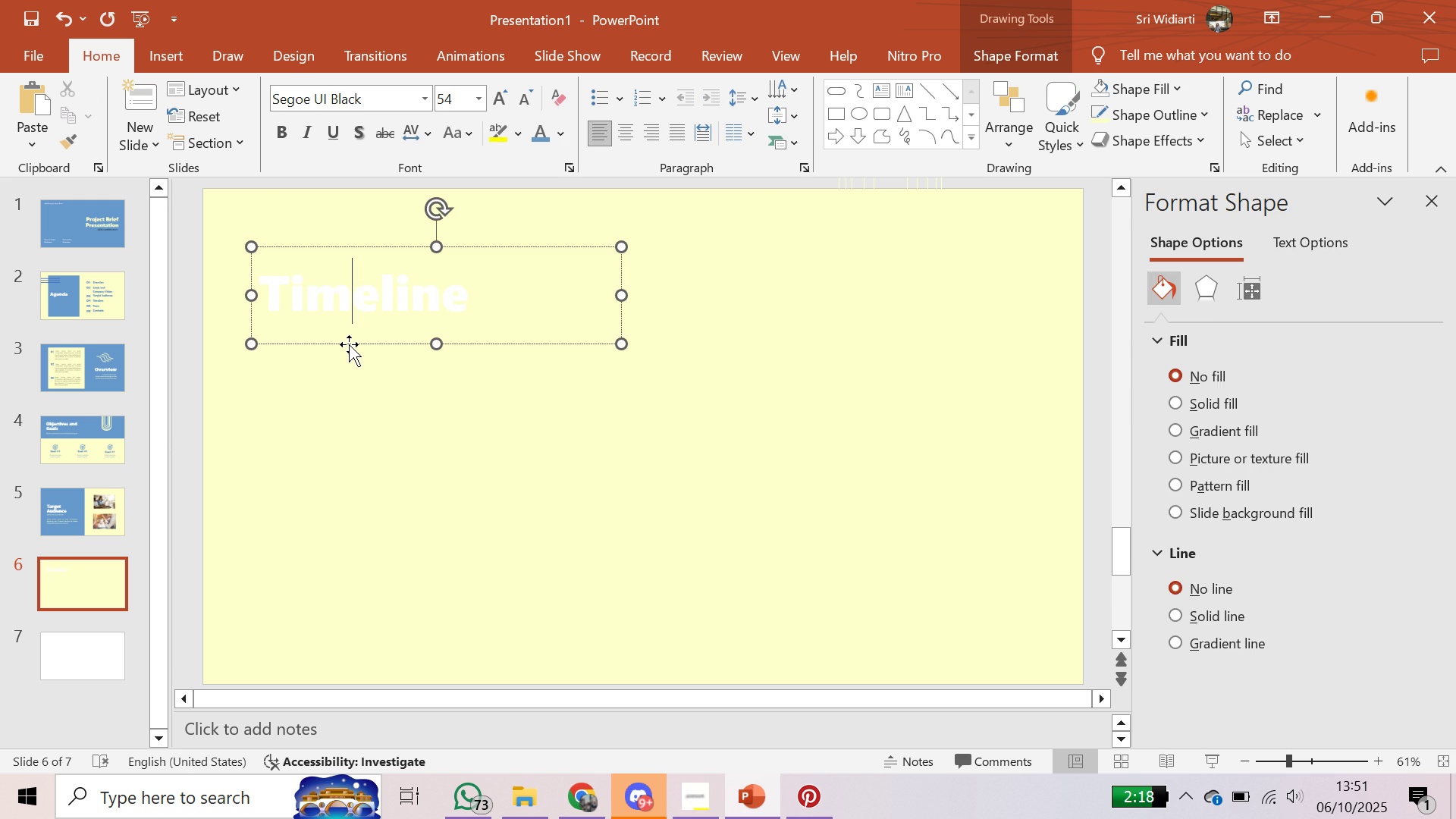 
left_click([349, 344])
 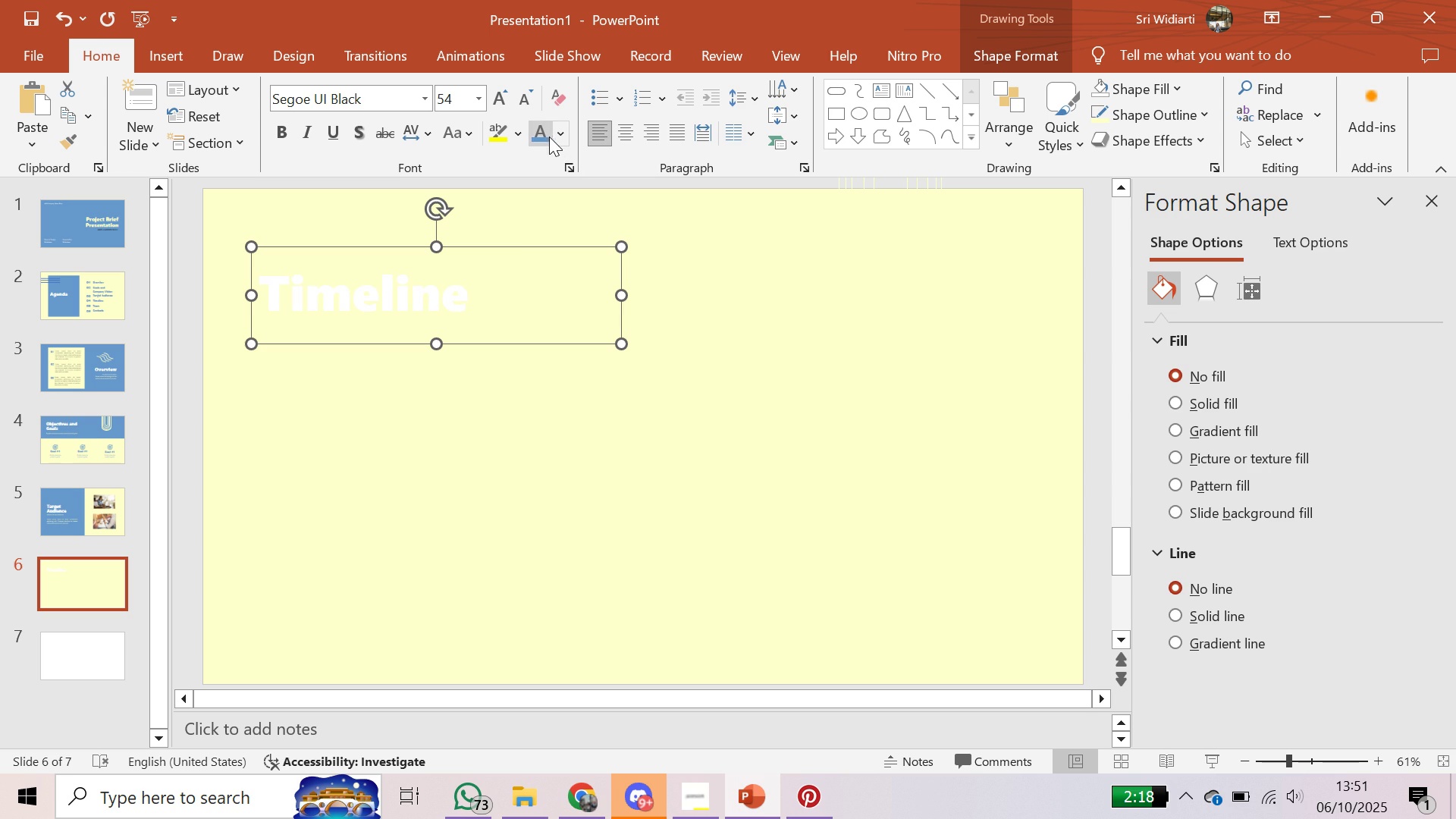 
left_click([440, 379])
 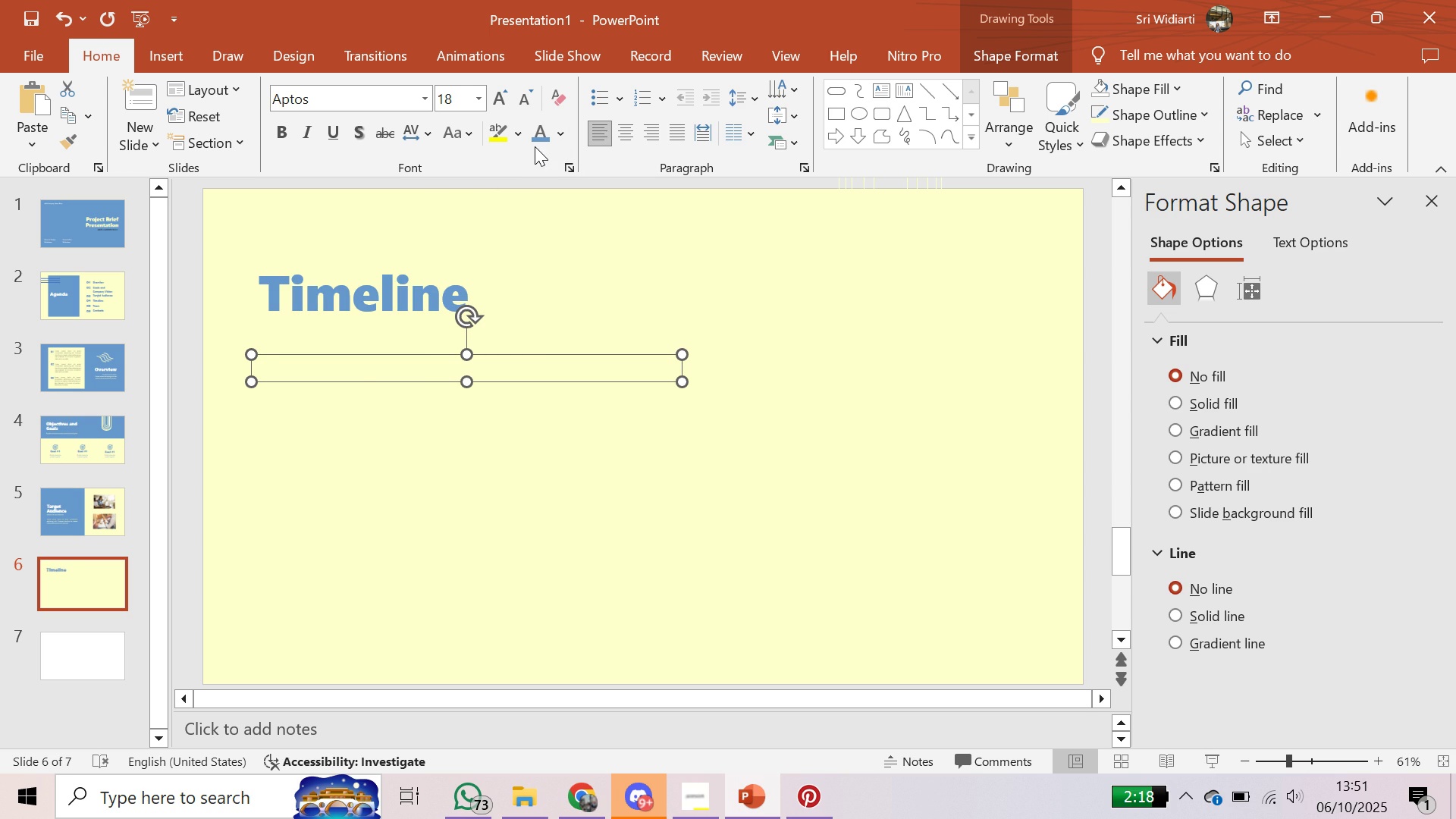 
left_click([537, 140])
 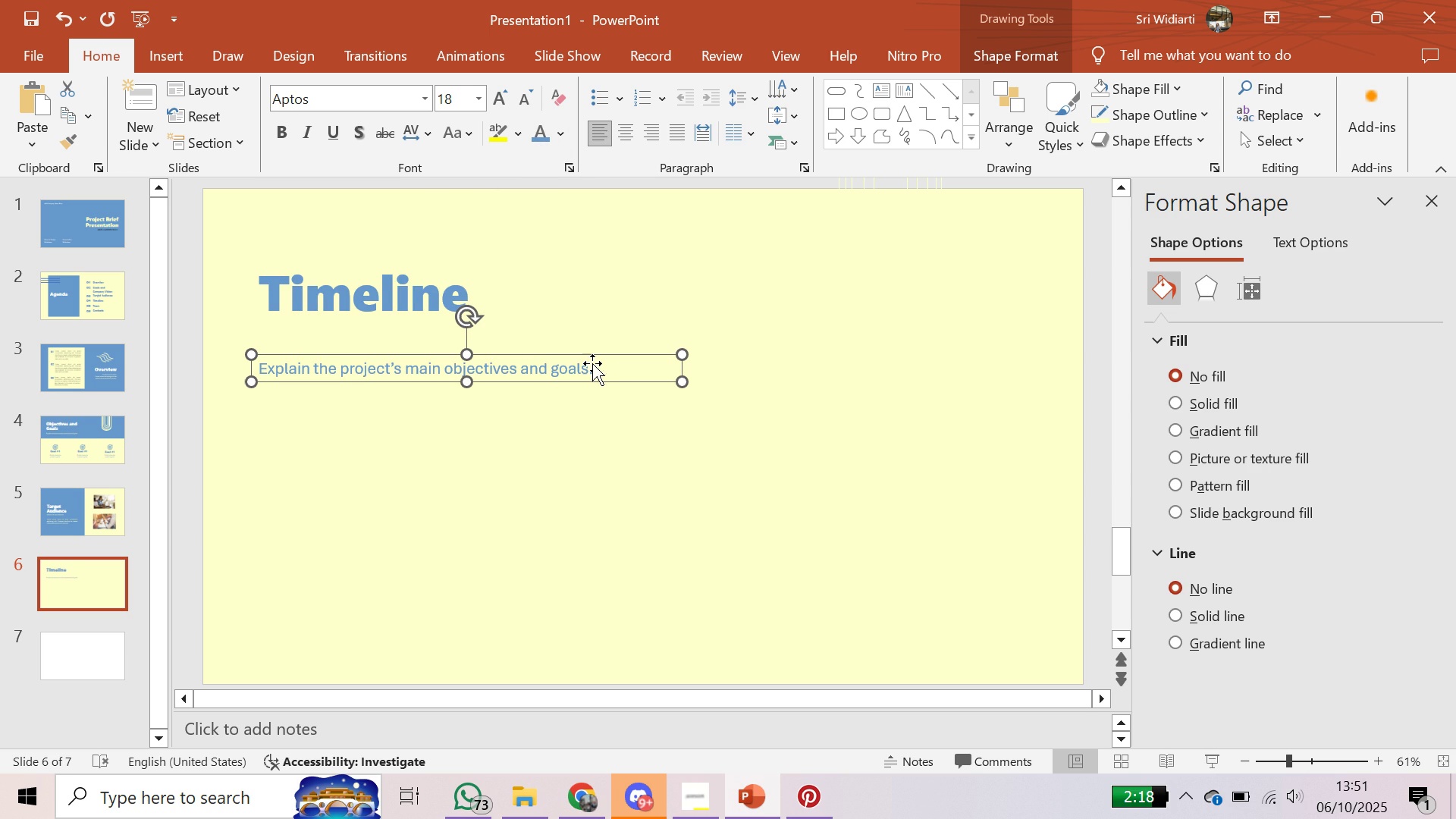 
left_click([348, 327])
 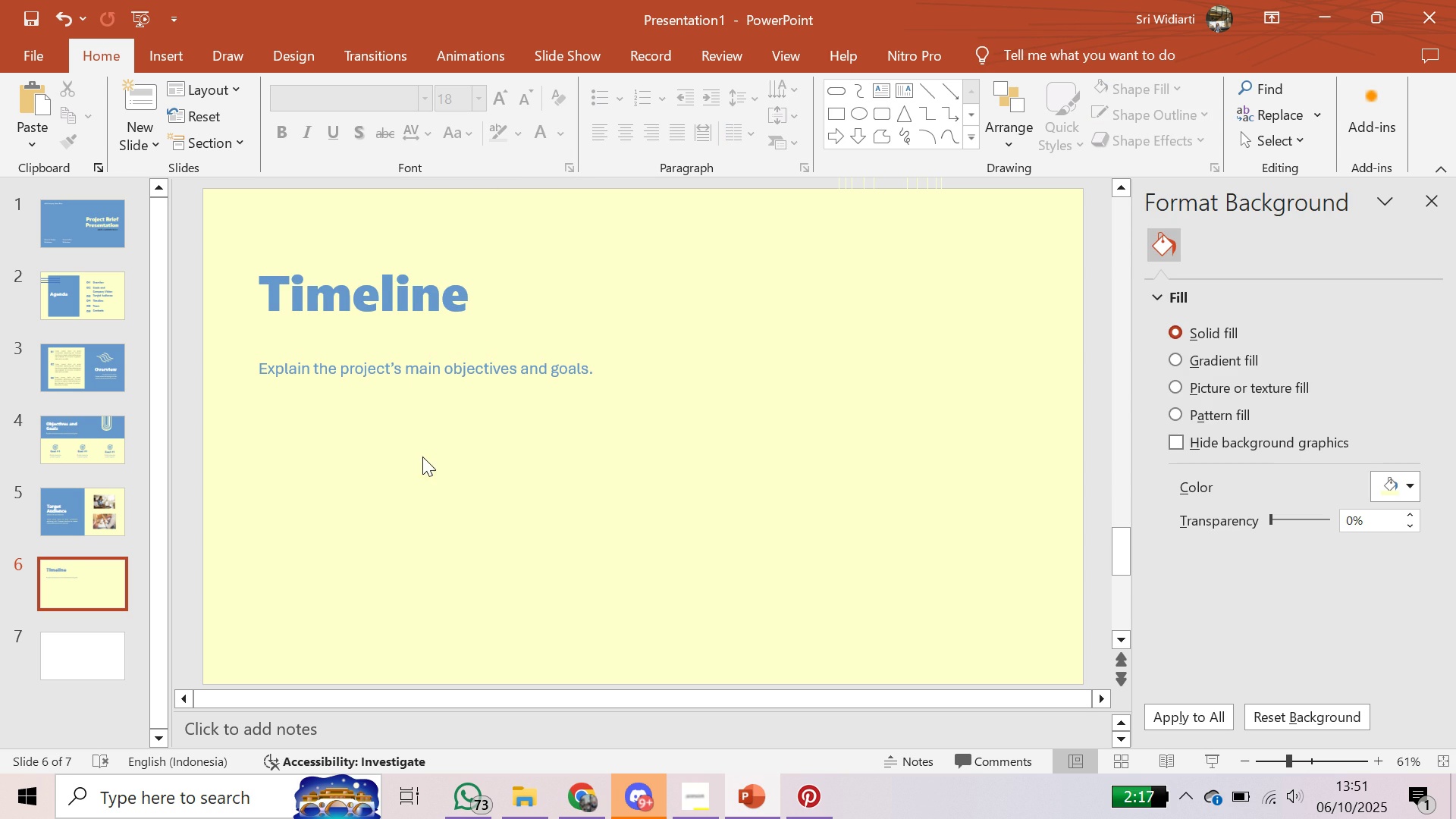 
left_click([422, 457])
 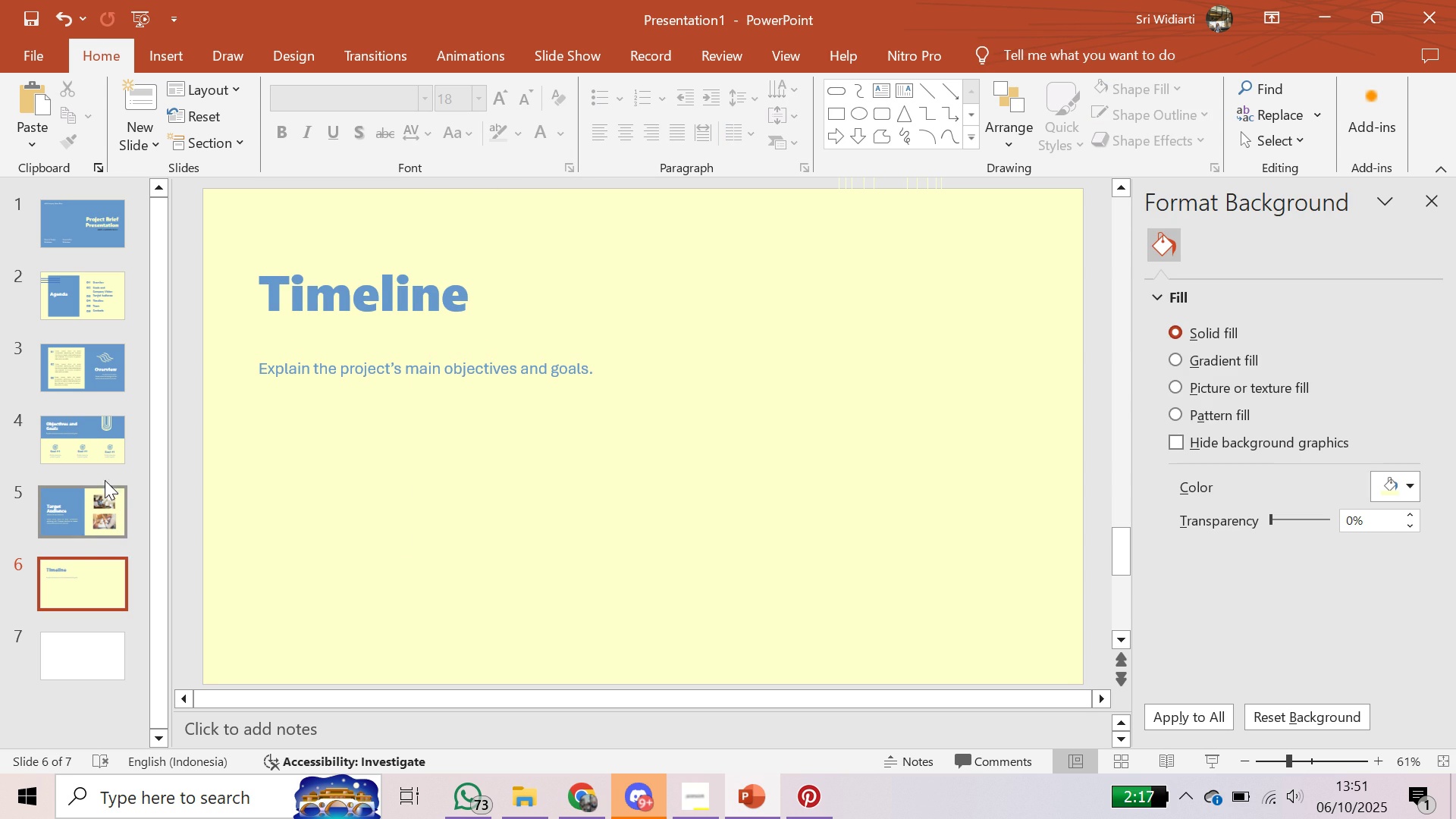 
left_click([96, 444])
 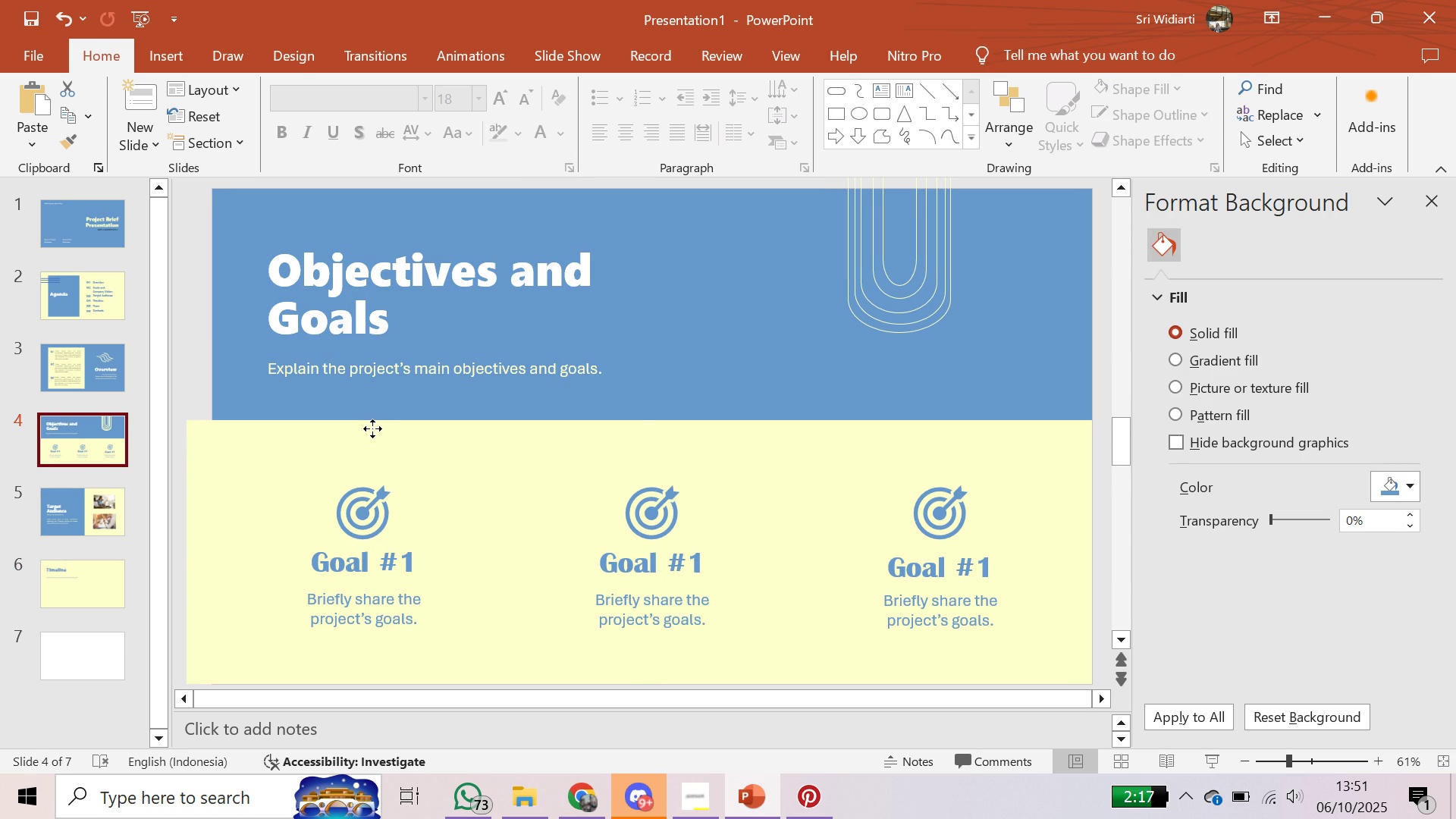 
left_click([372, 428])